 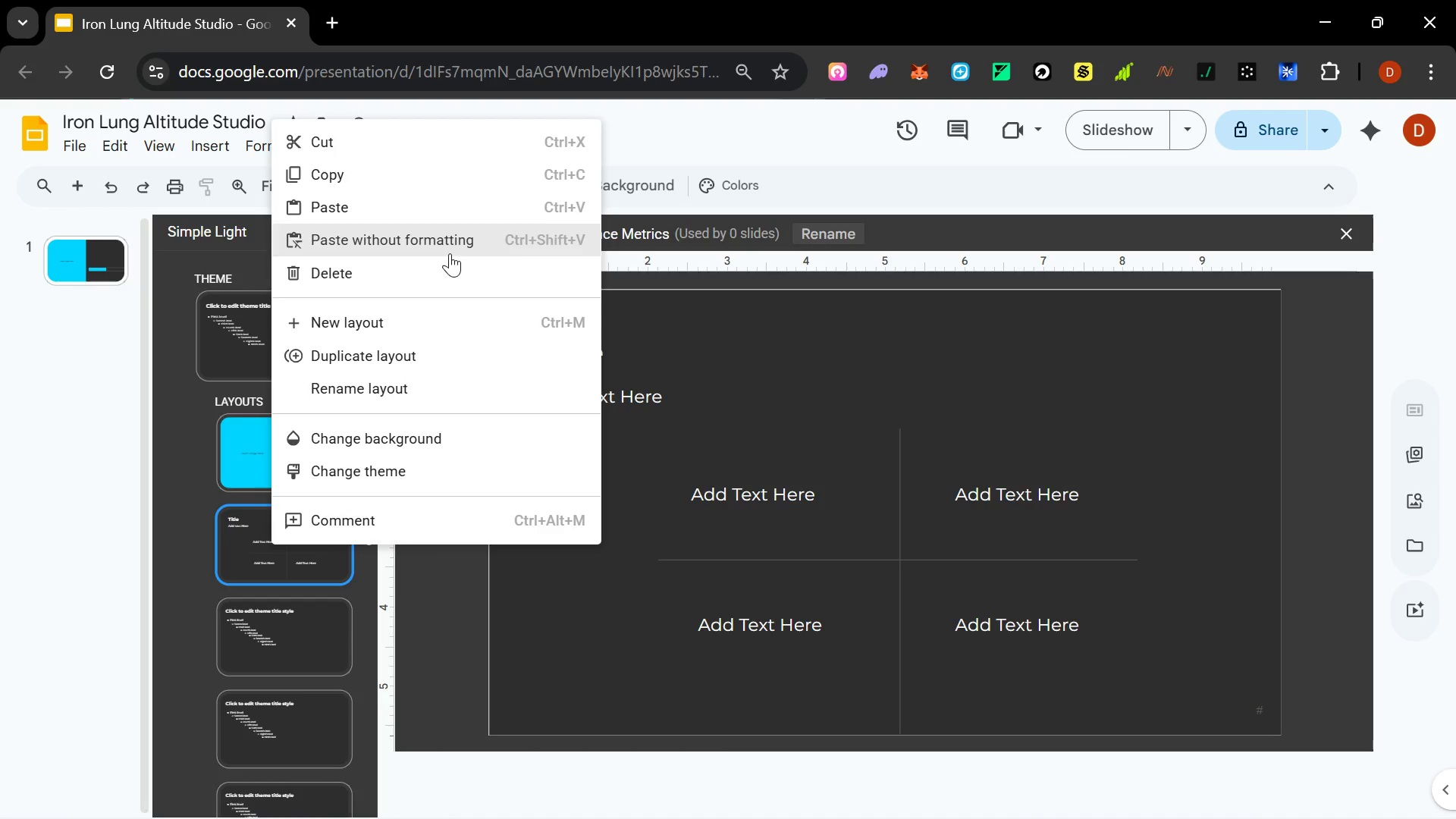 
left_click([585, 410])
 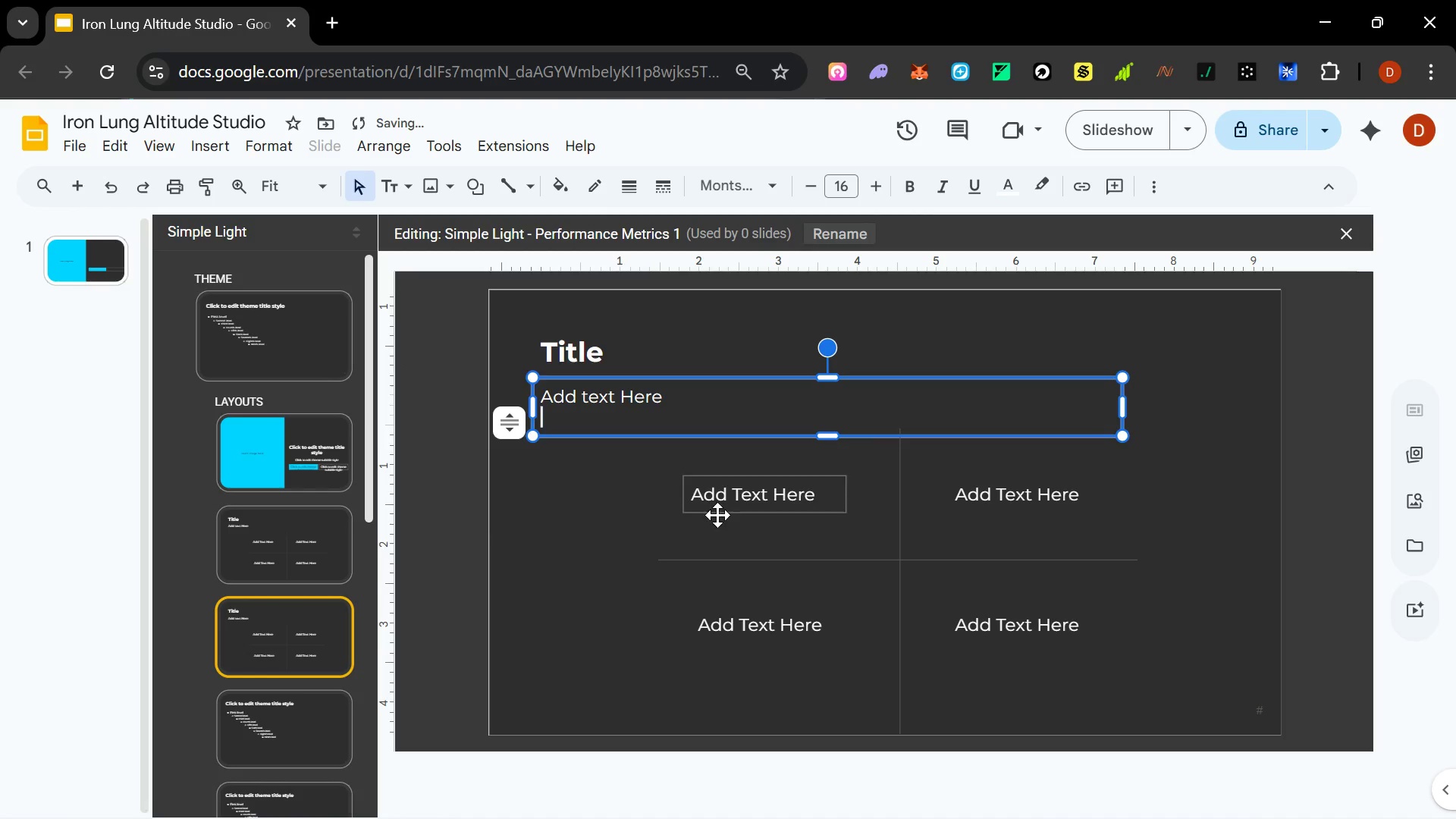 
left_click([717, 516])
 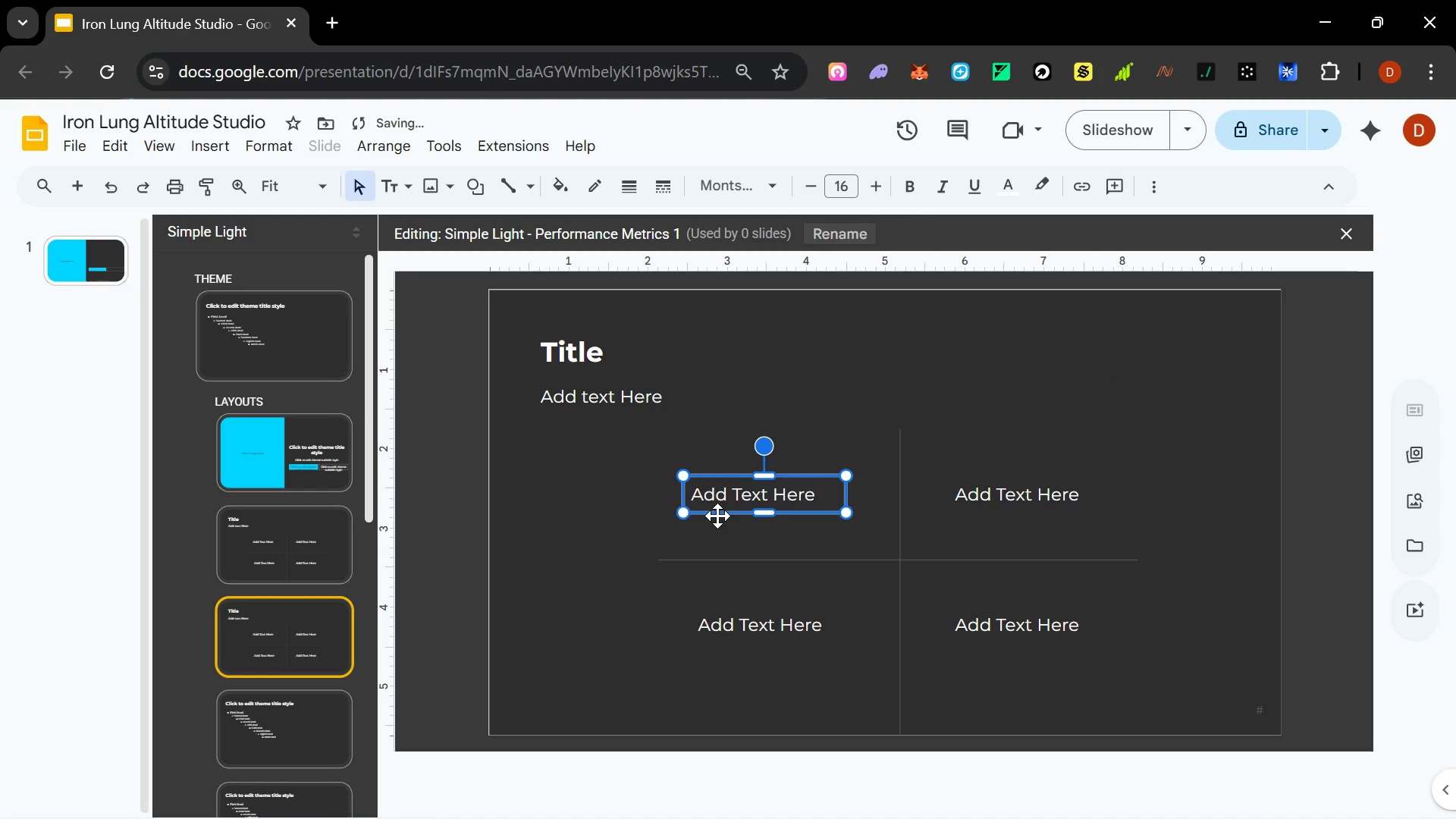 
hold_key(key=ShiftLeft, duration=1.5)
left_click([900, 447])
 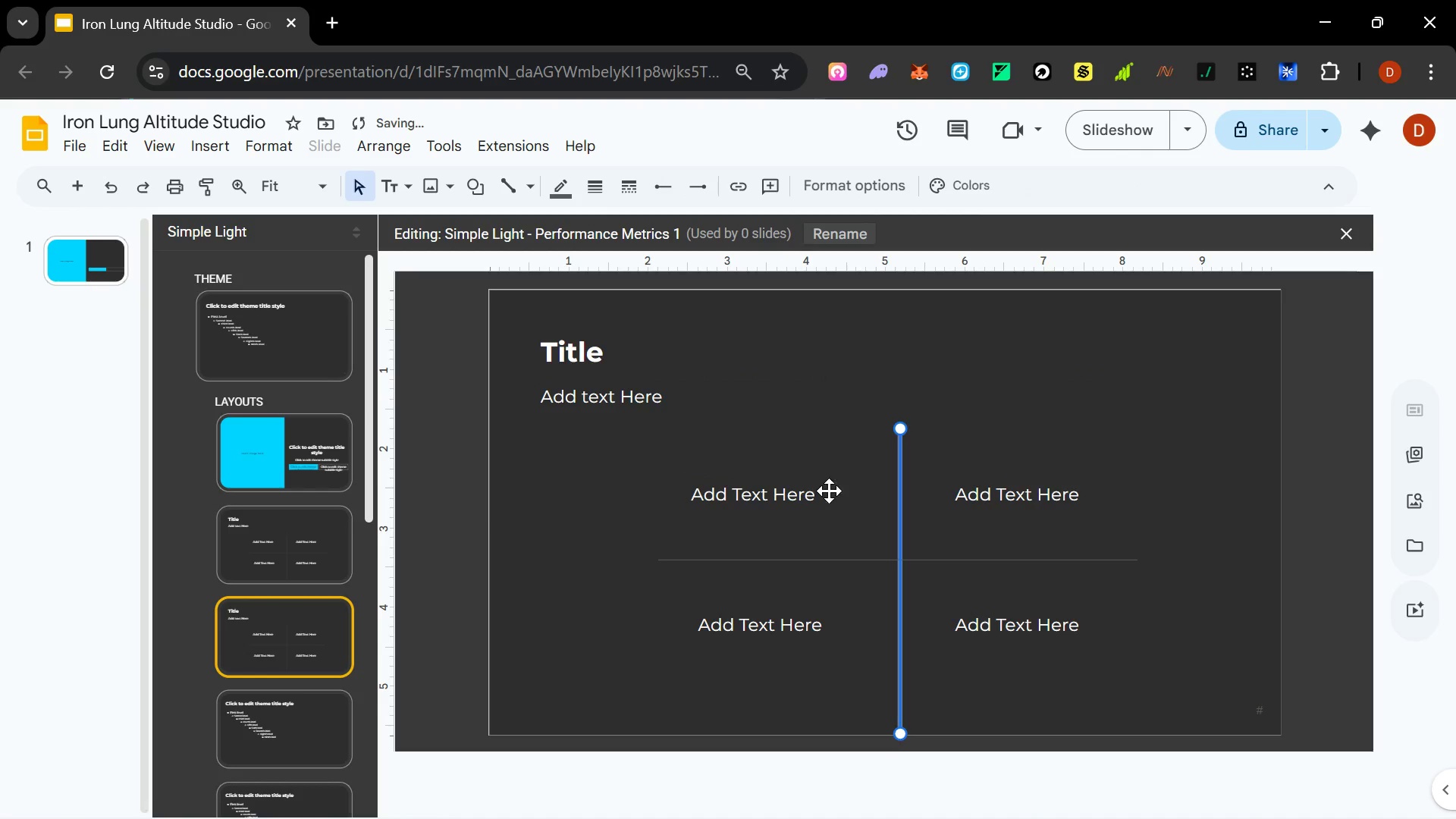 
hold_key(key=ShiftLeft, duration=1.5)
left_click([777, 618])
 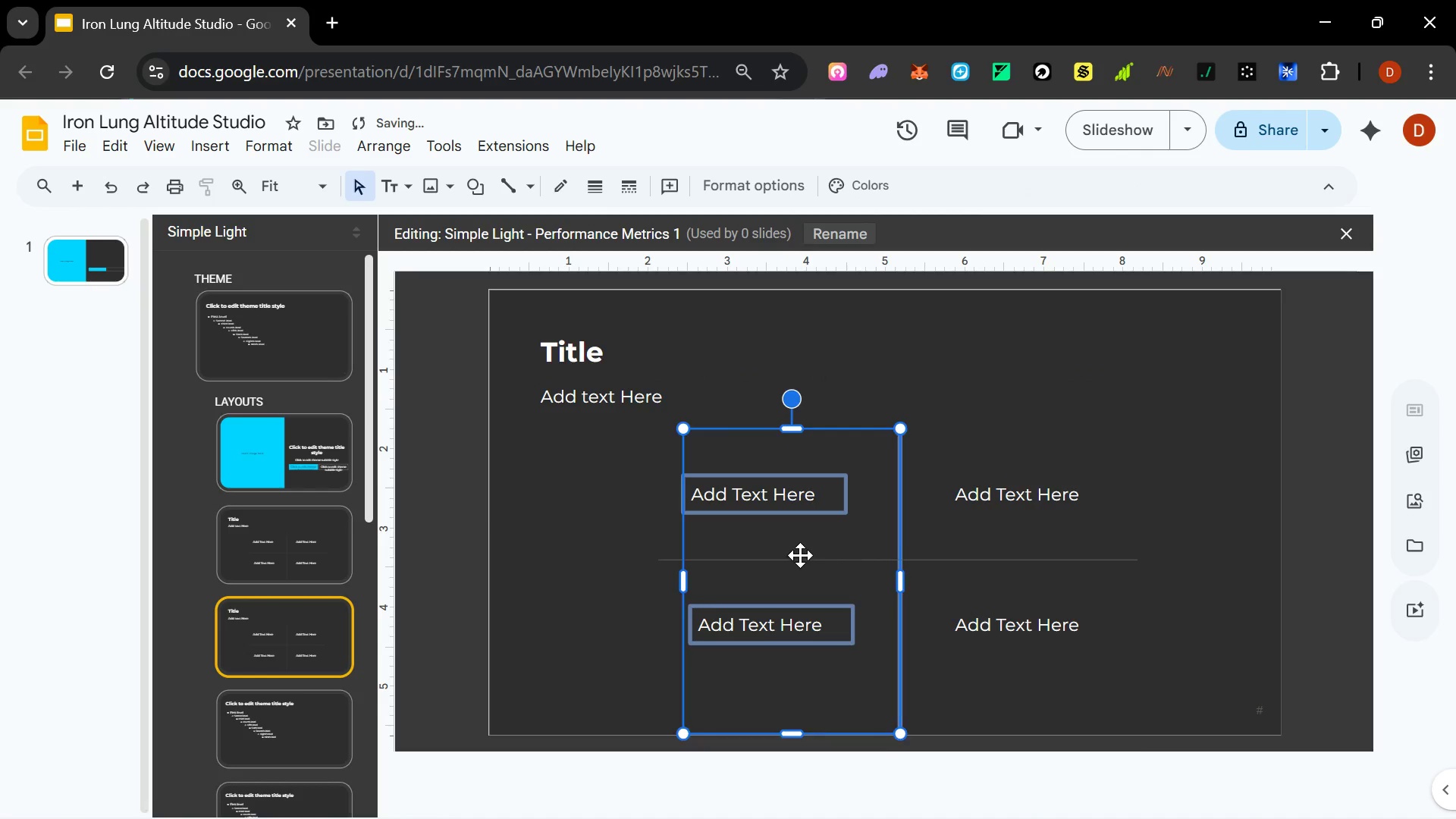 
hold_key(key=ShiftLeft, duration=1.5)
double_click([800, 555])
 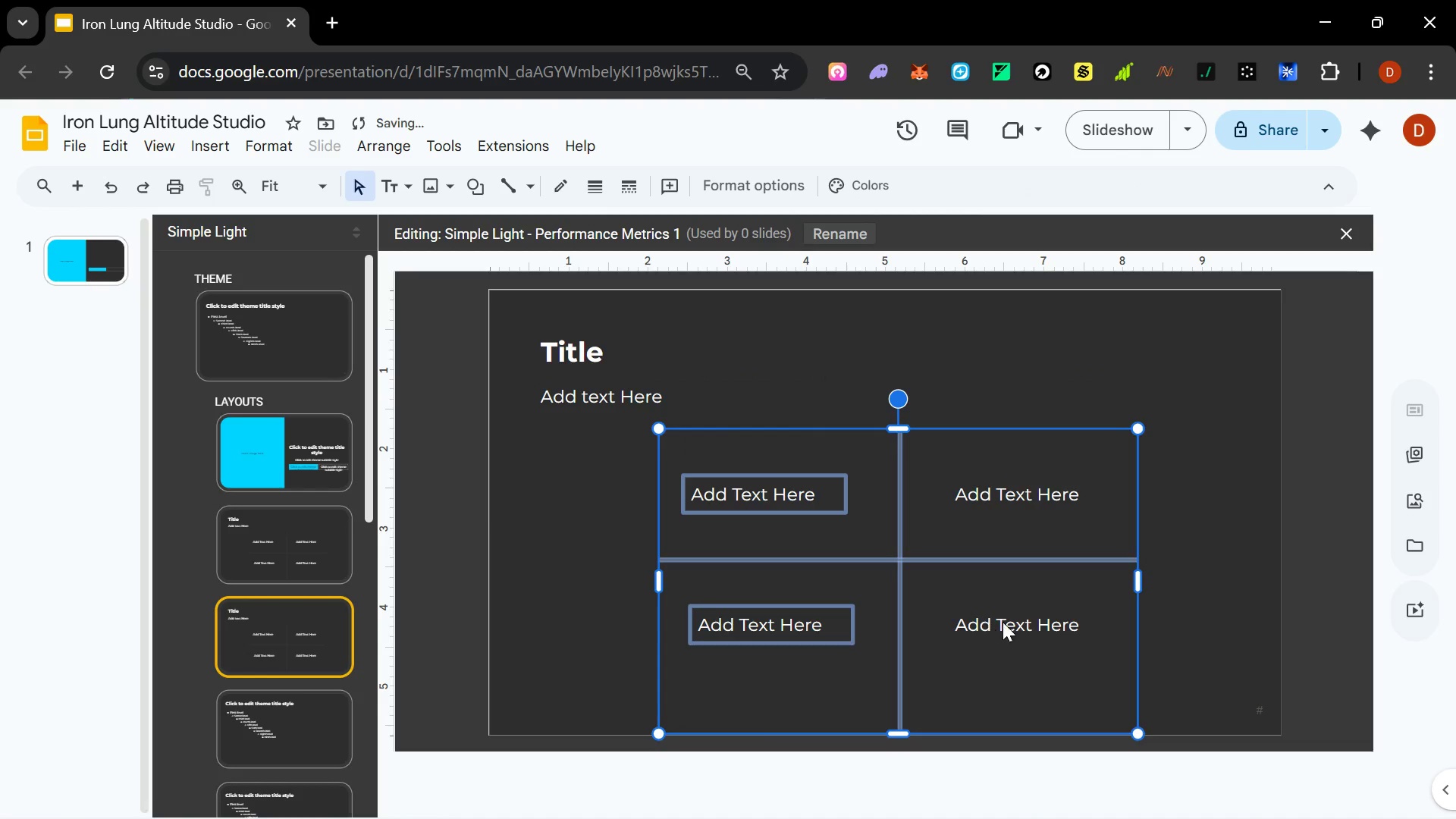 
left_click([1007, 623])
 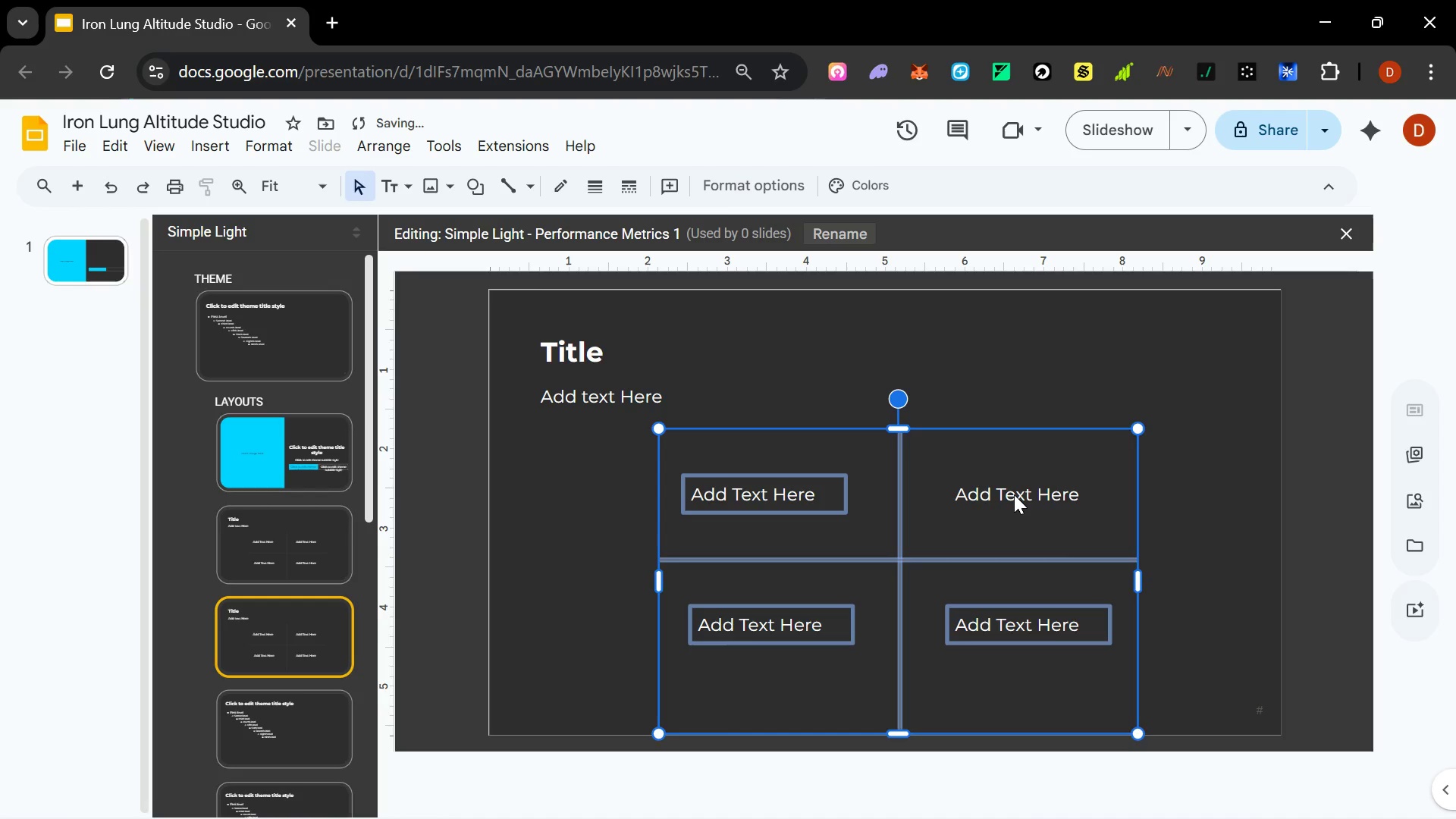 
double_click([1014, 494])
 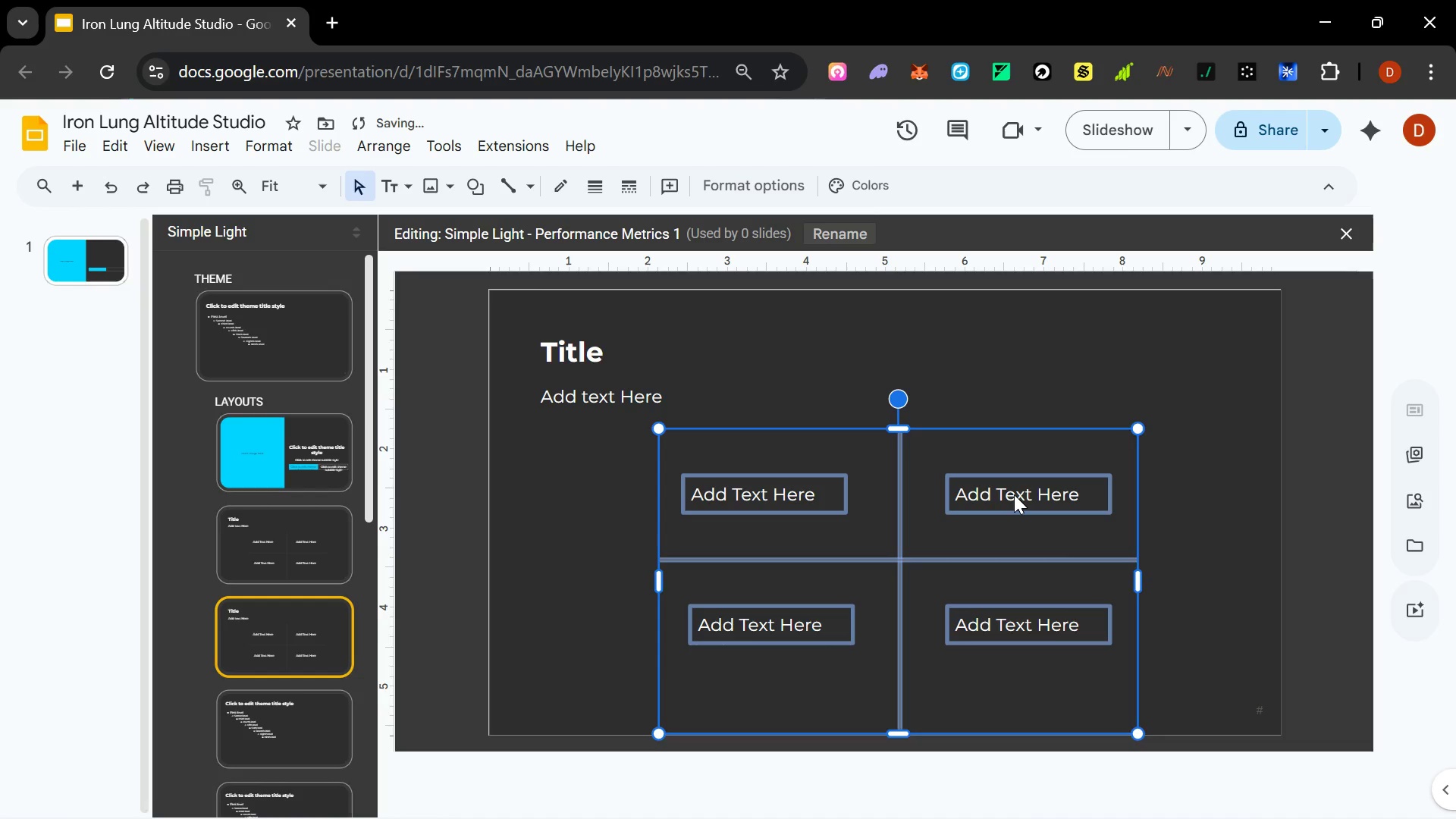 
key(Shift+ShiftLeft)
 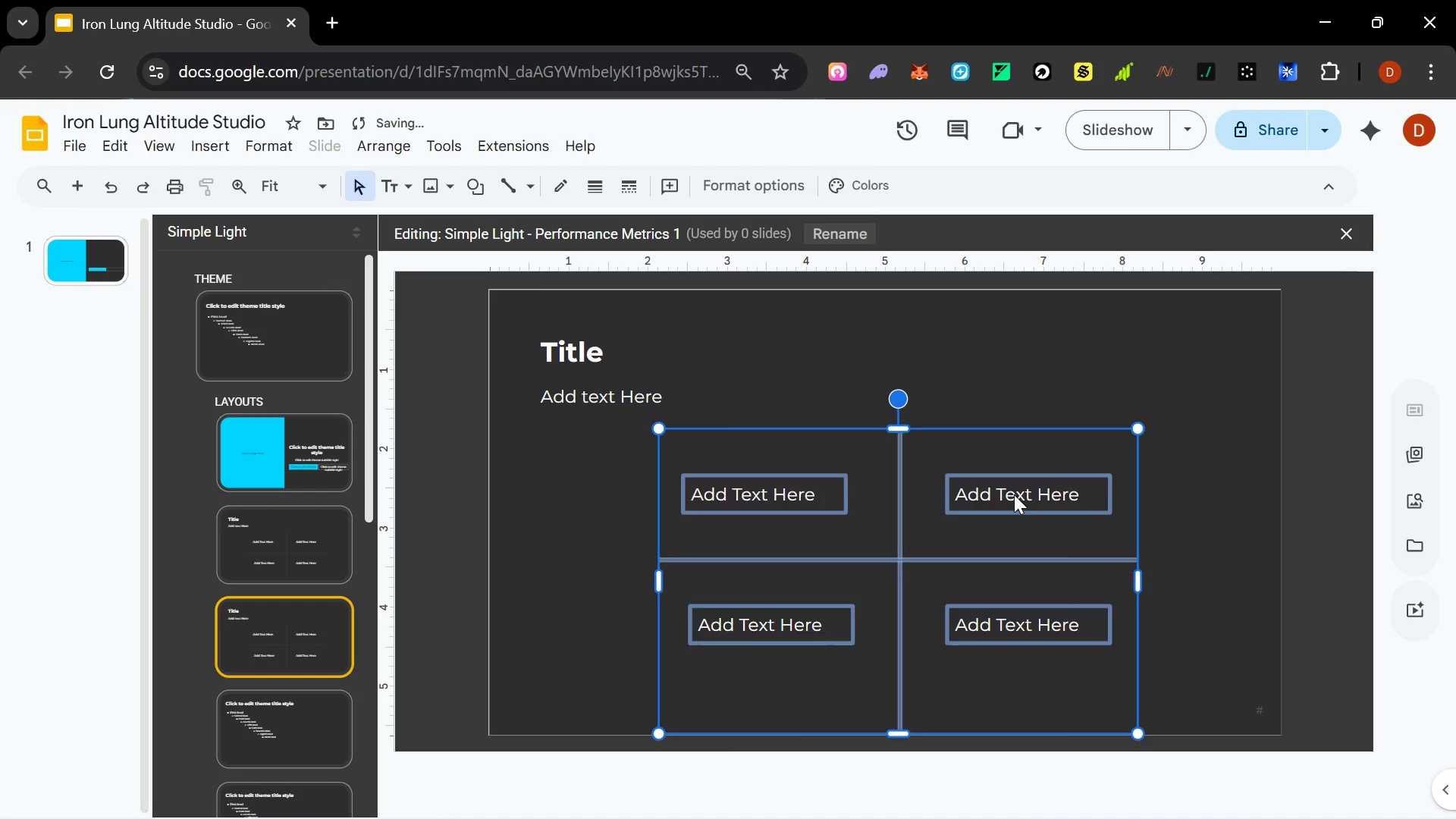 
key(Delete)
 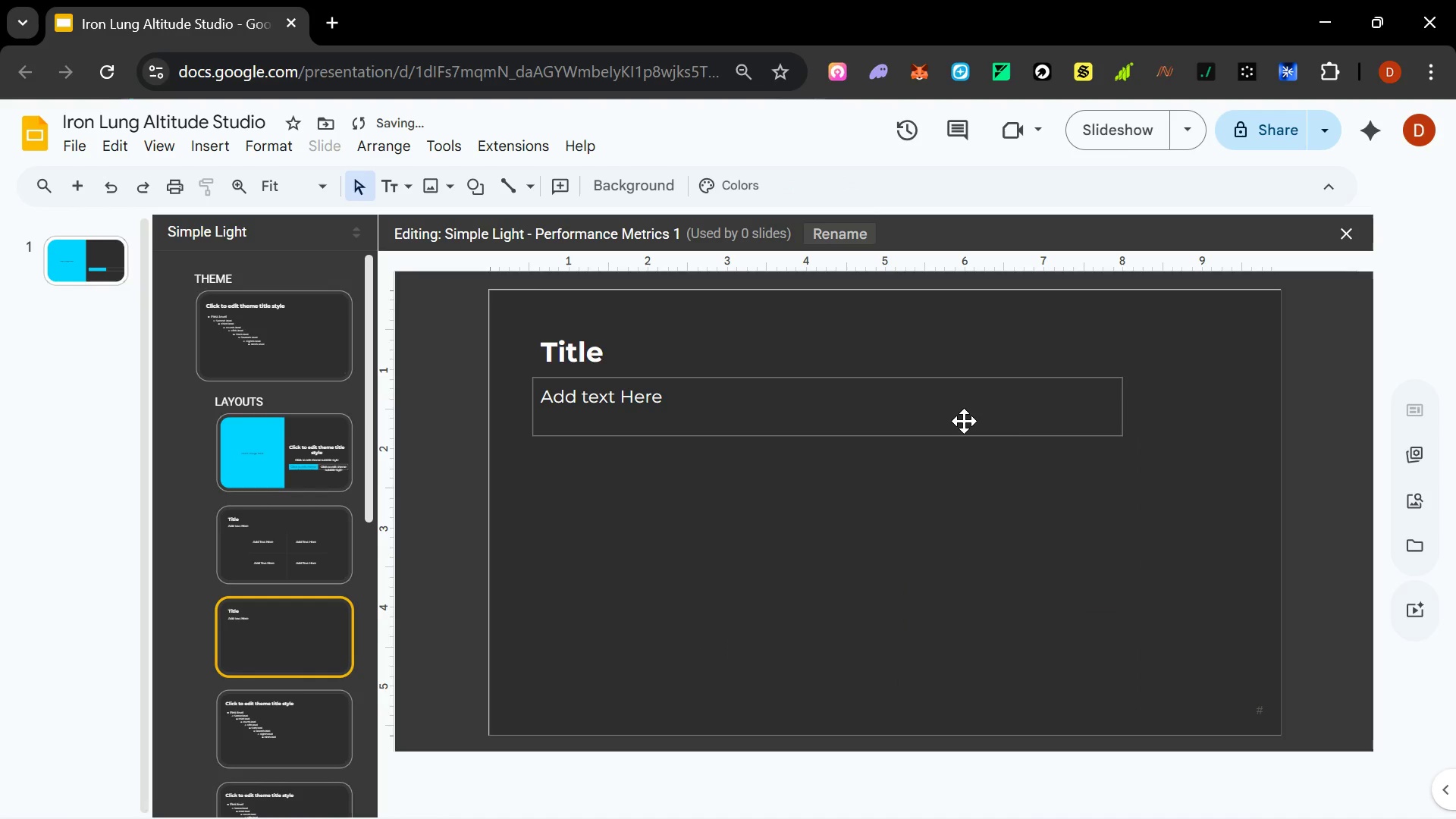 
wait(11.0)
 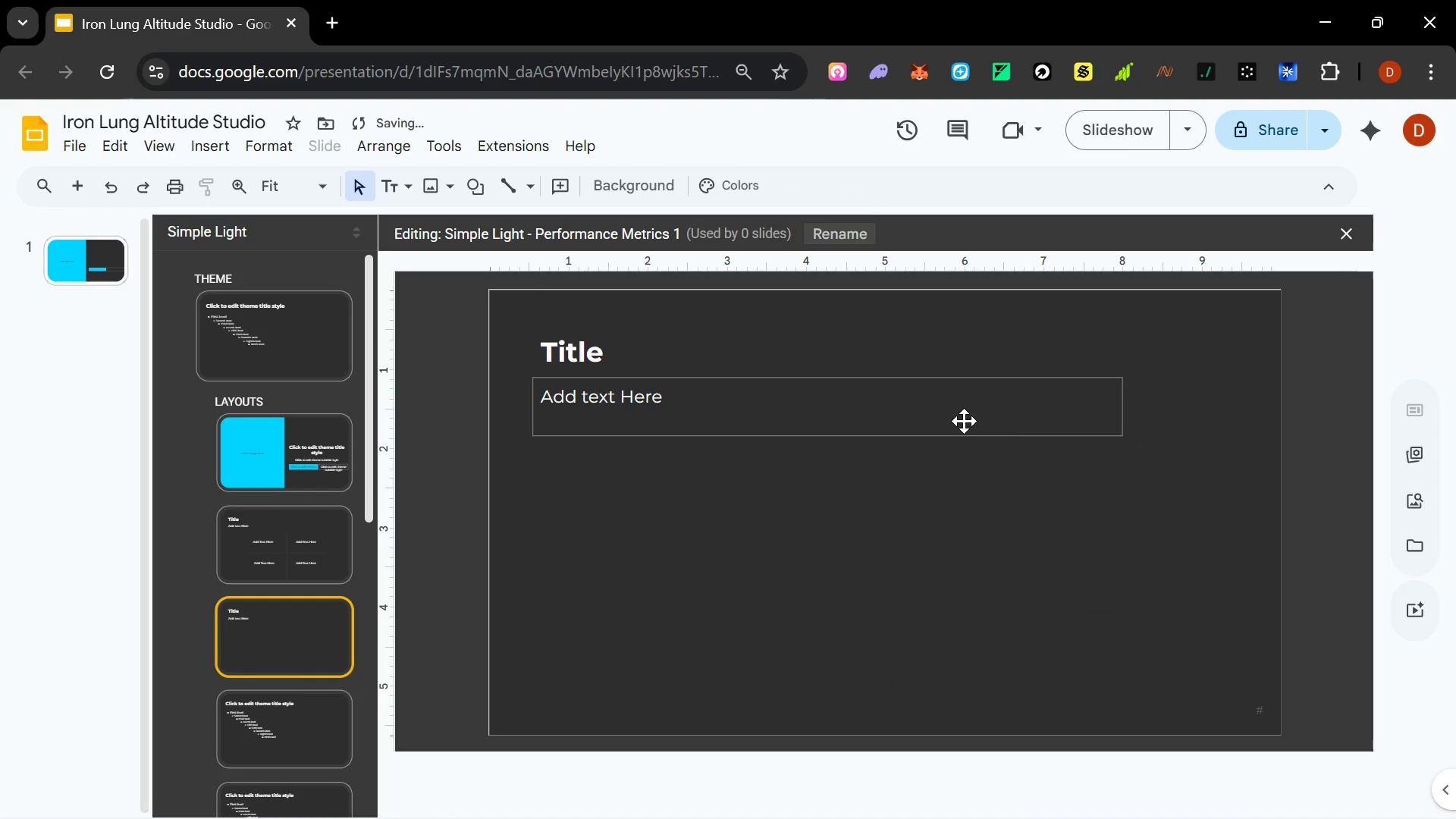 
left_click([840, 235])
 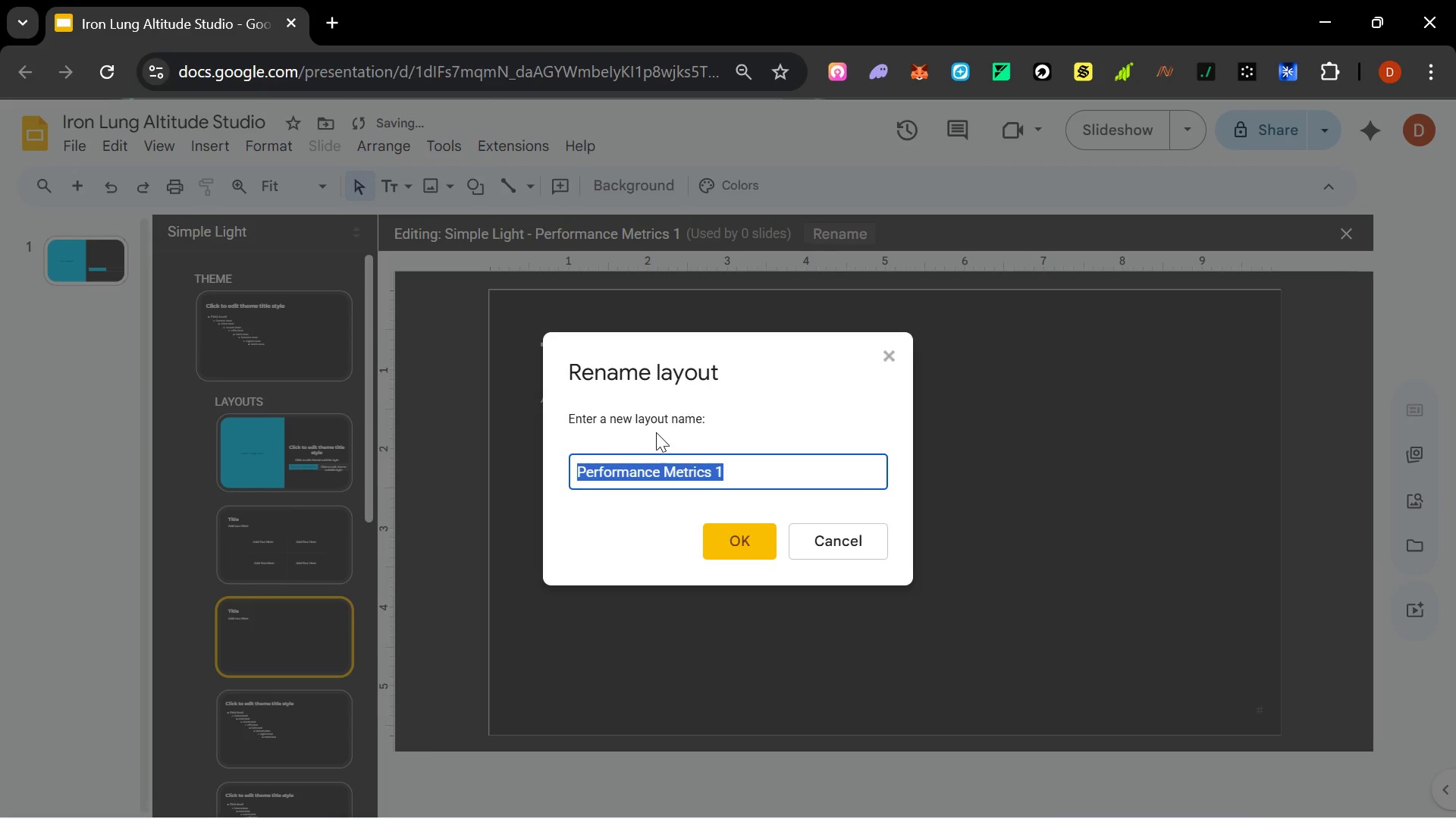 
type(The Science)
 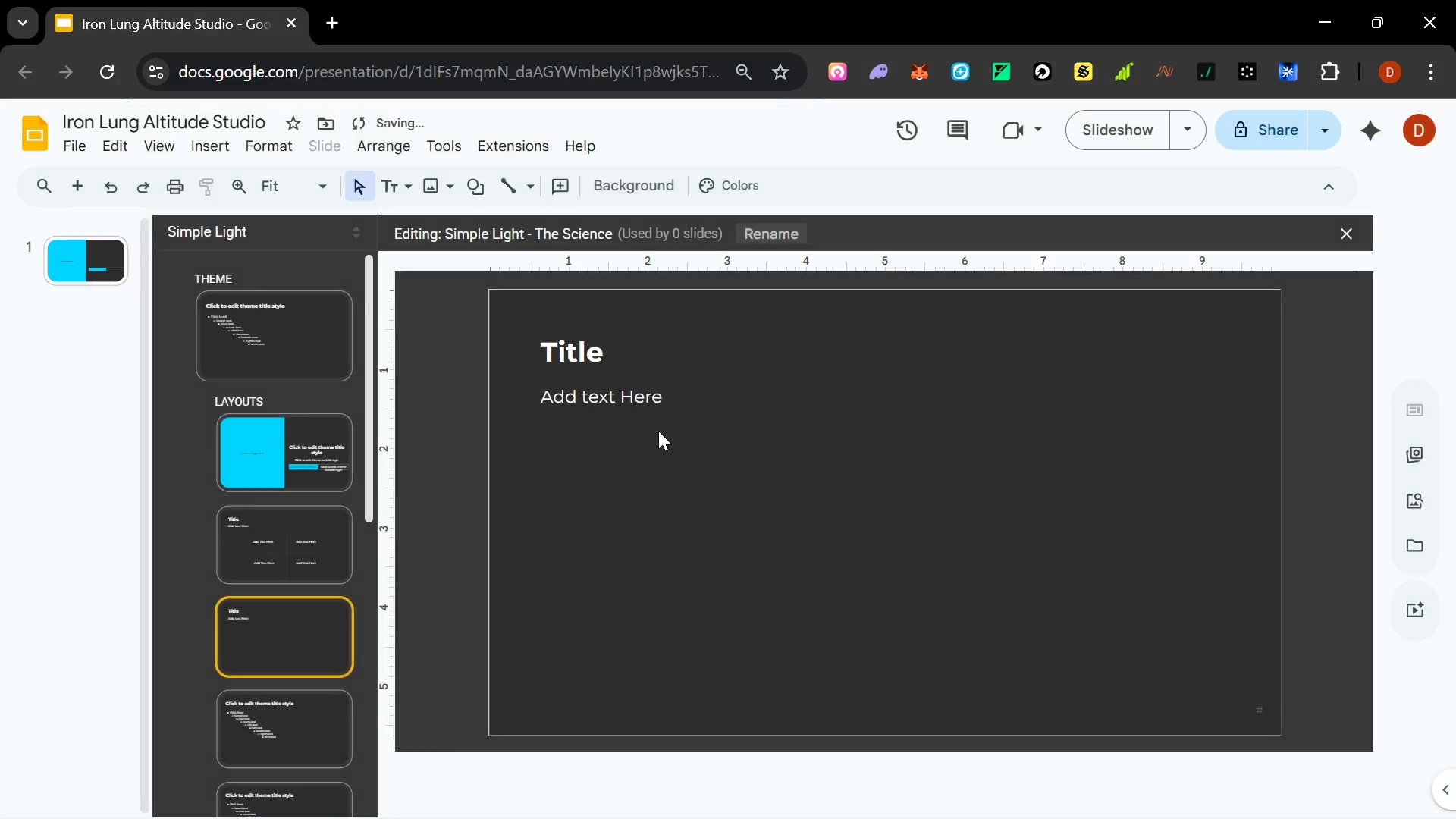 
 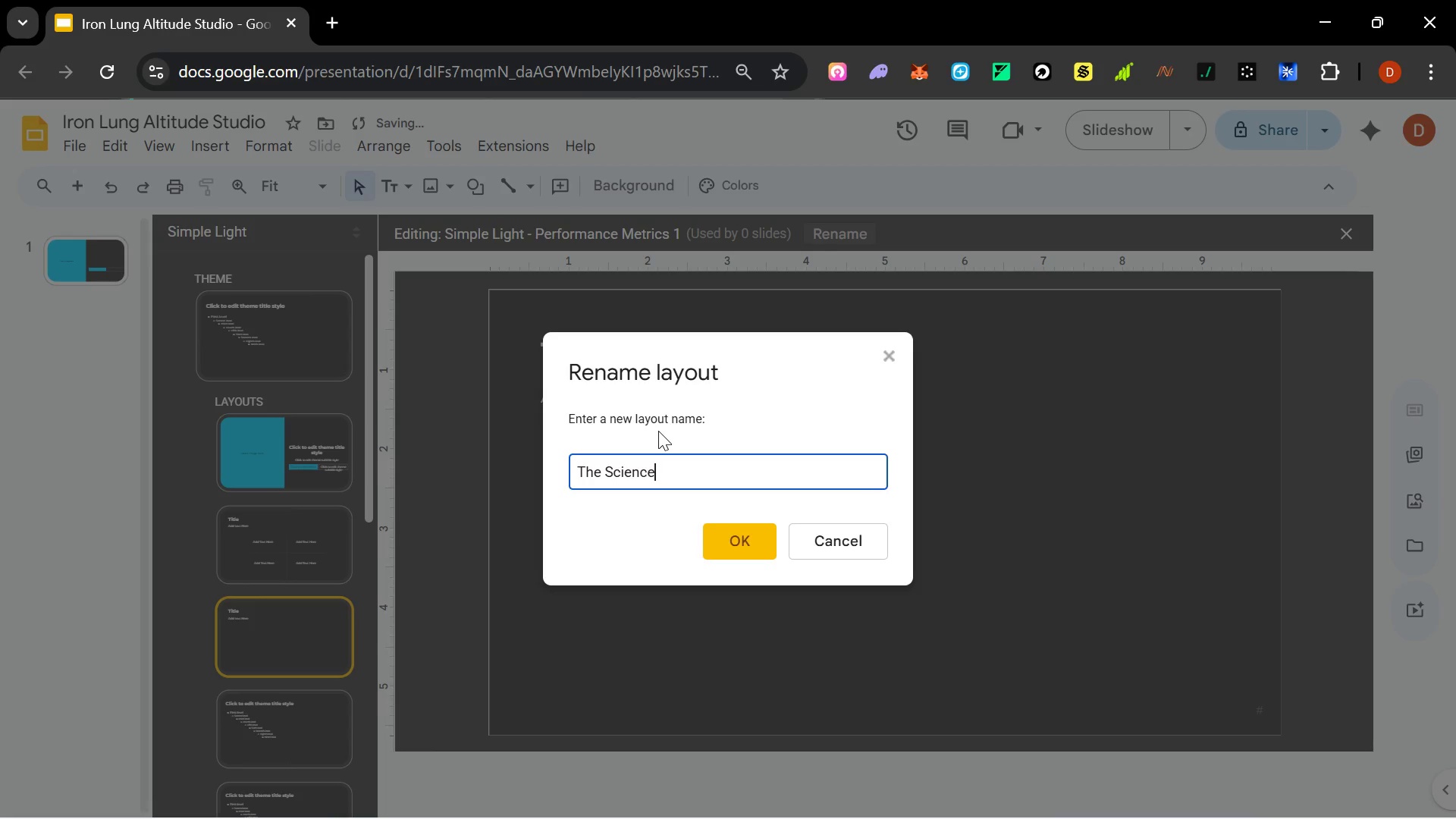 
key(Enter)
 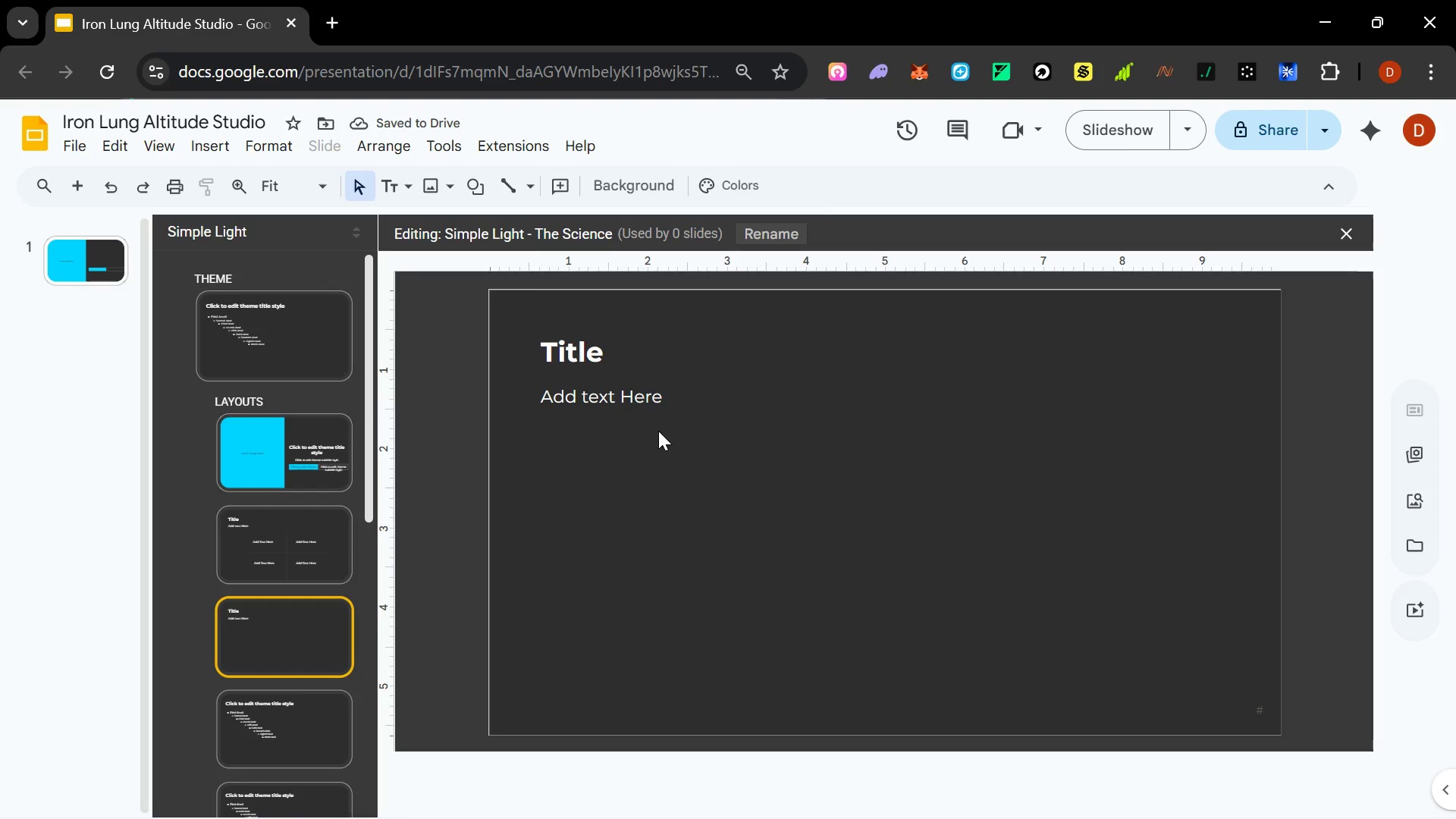 
wait(35.92)
 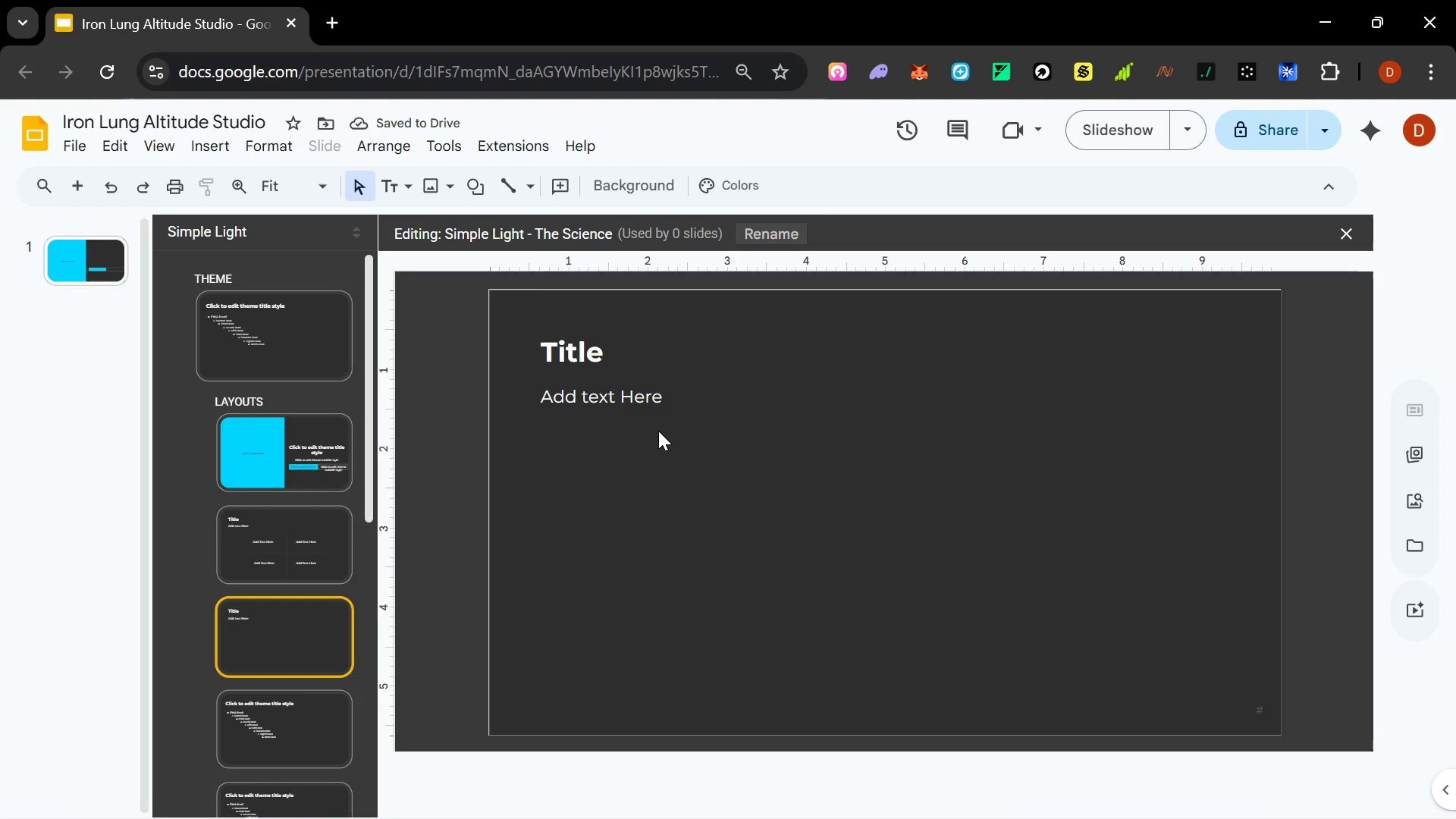 
key(Alt+AltLeft)
 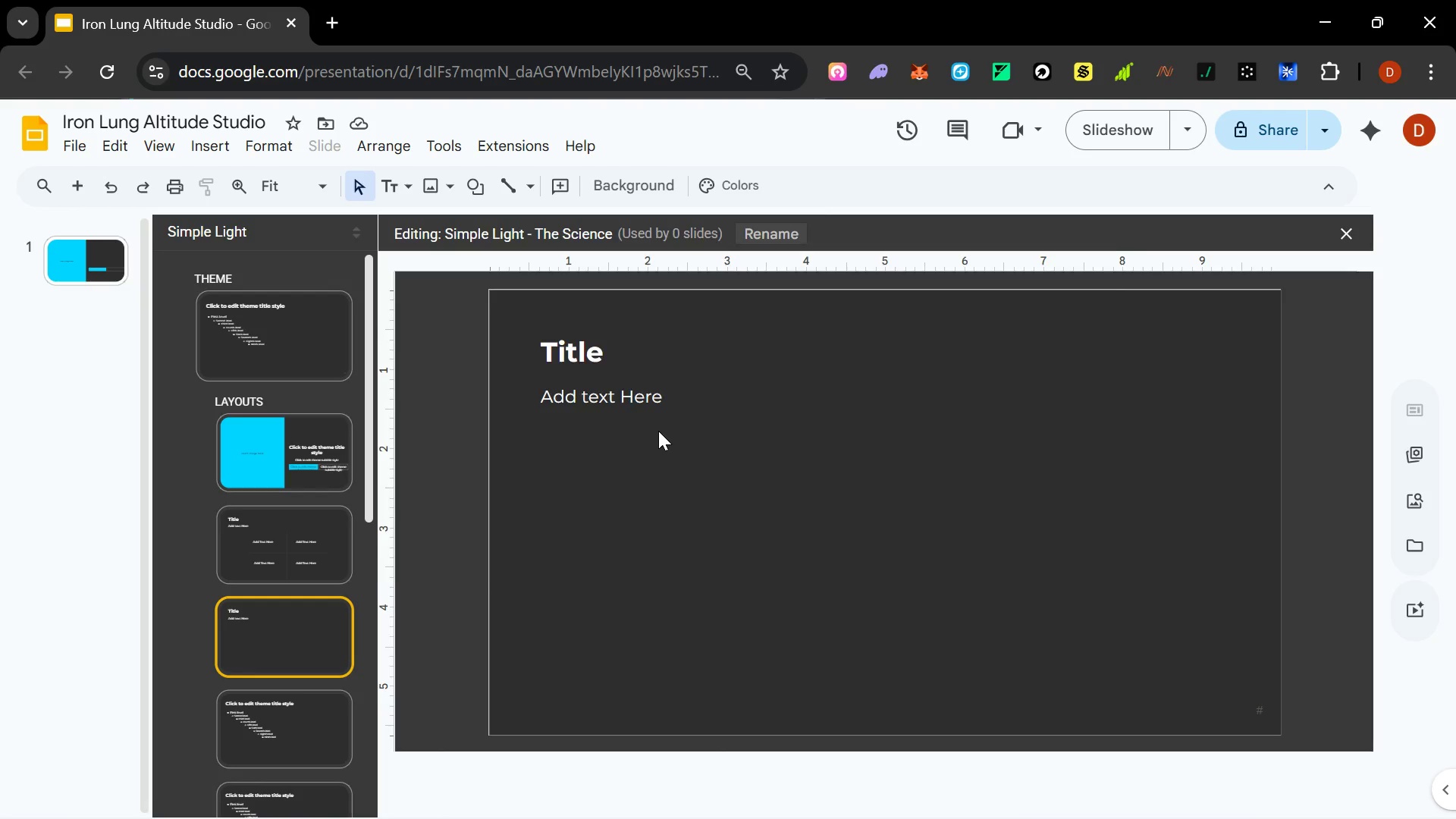 
key(Alt+Tab)